 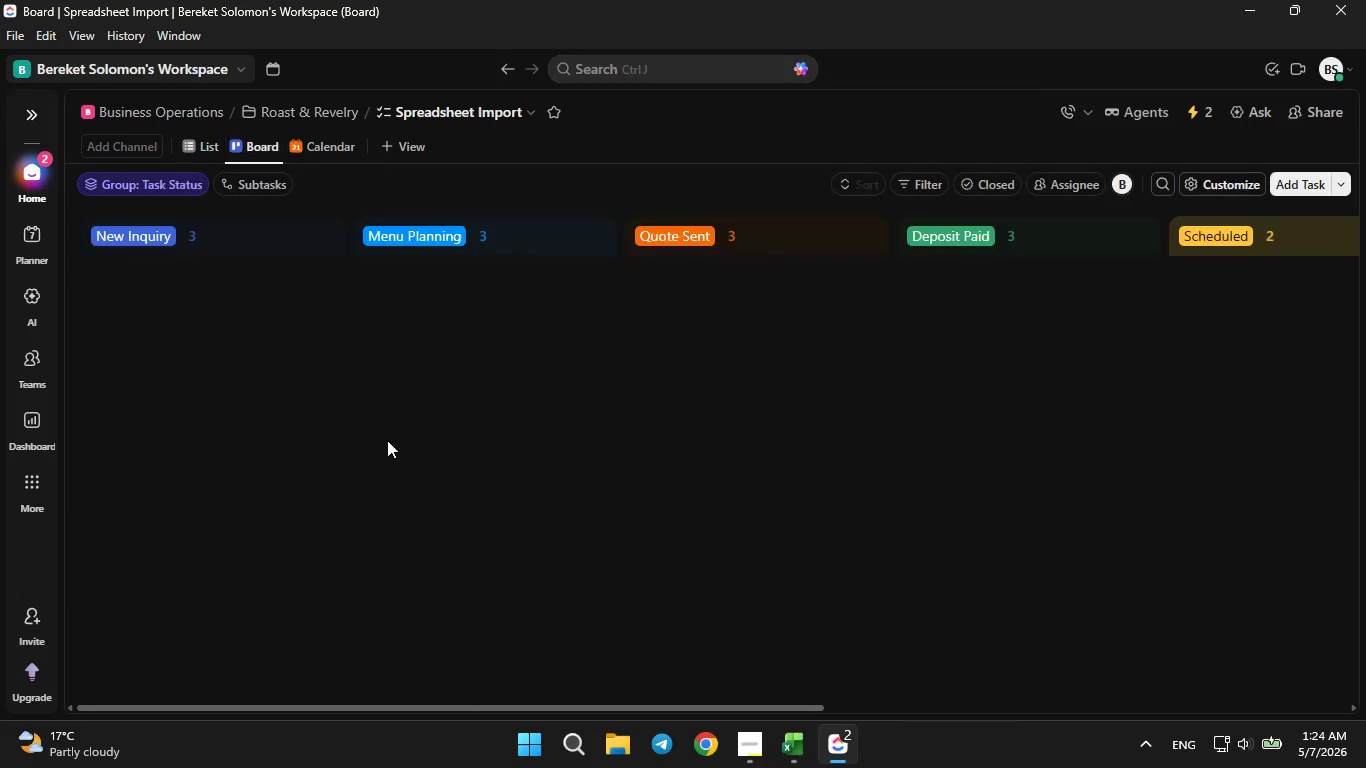 
key(PrintScreen)
 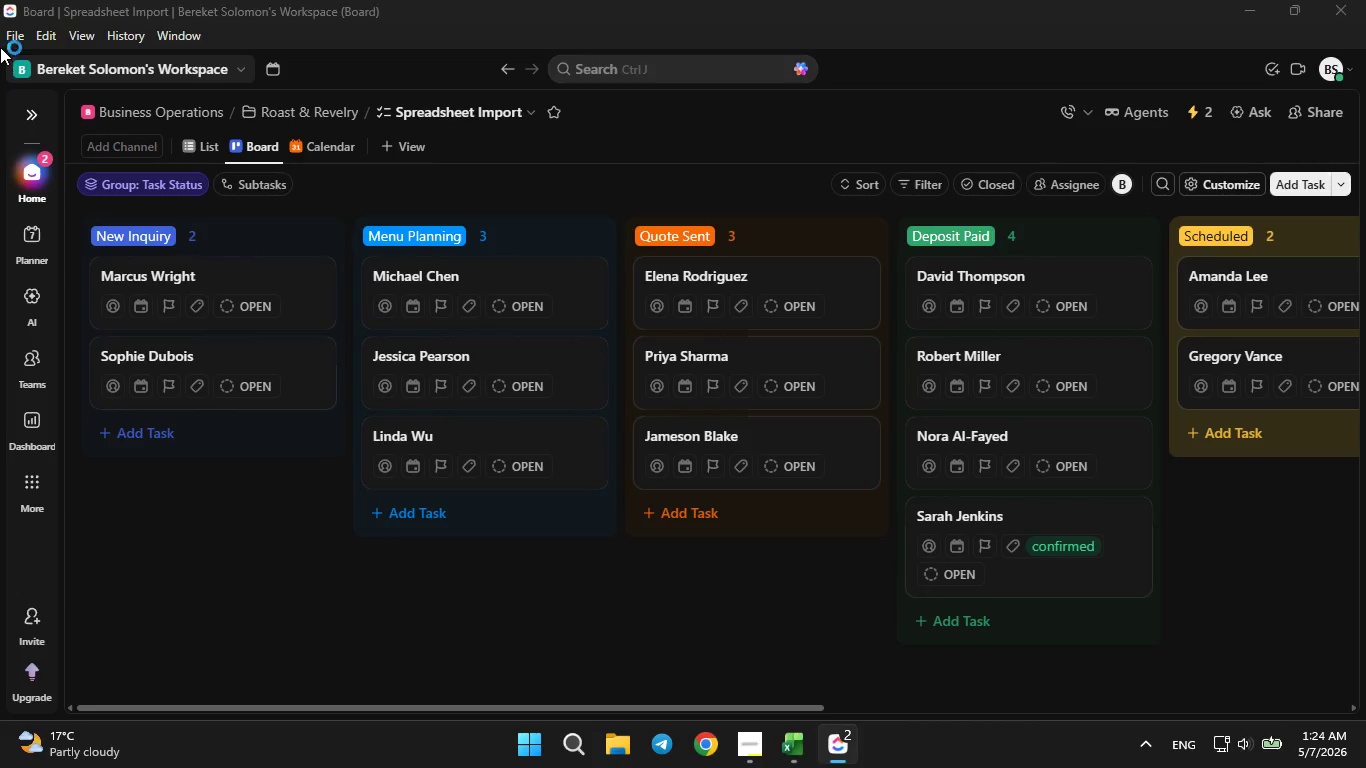 
left_click_drag(start_coordinate=[0, 40], to_coordinate=[1365, 726])
 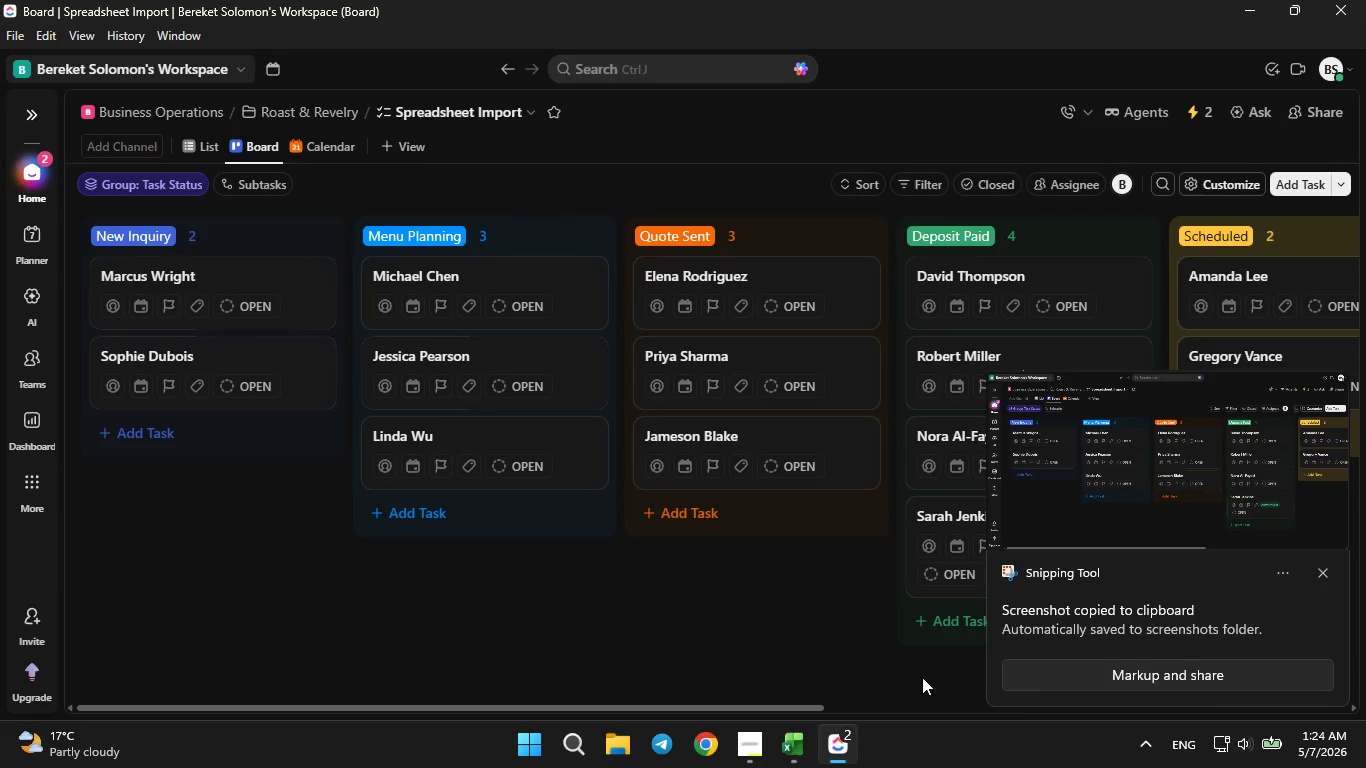 
left_click([1328, 568])
 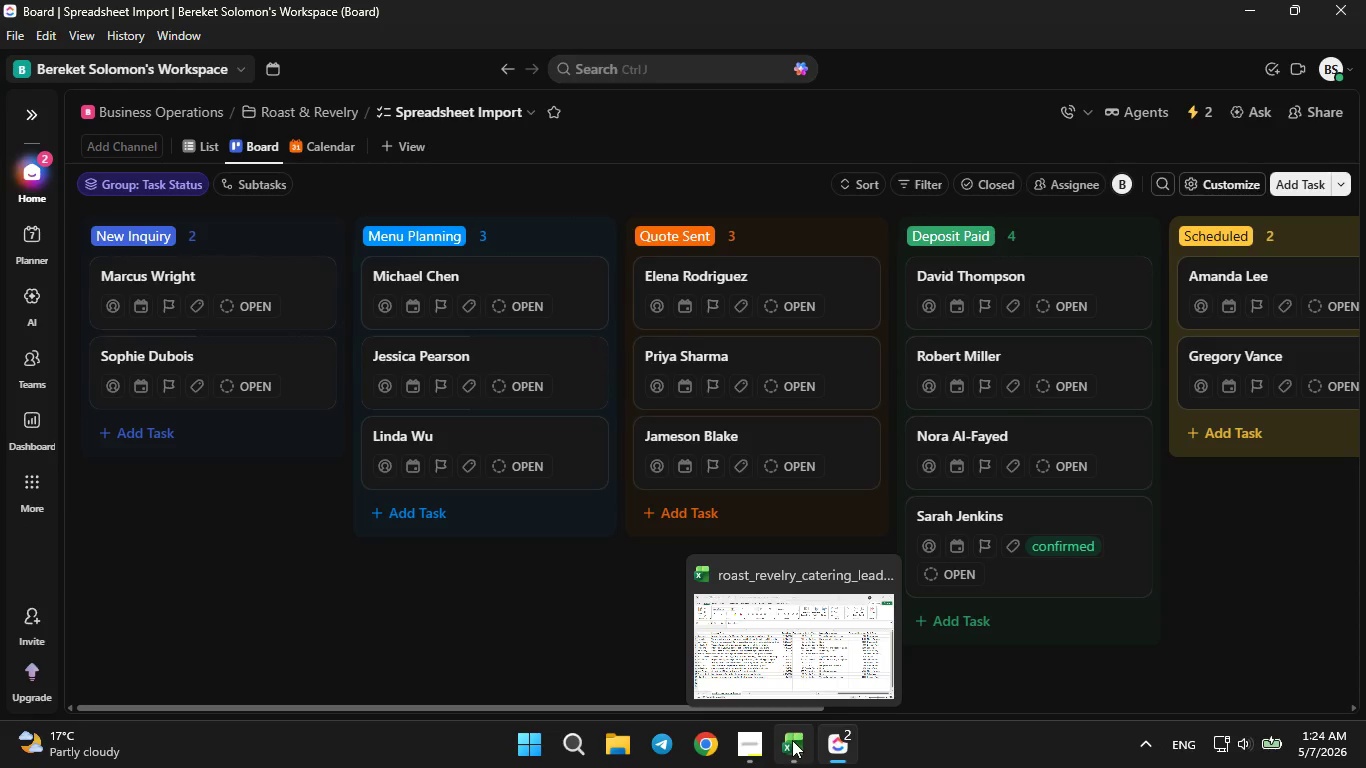 
left_click([750, 736])